 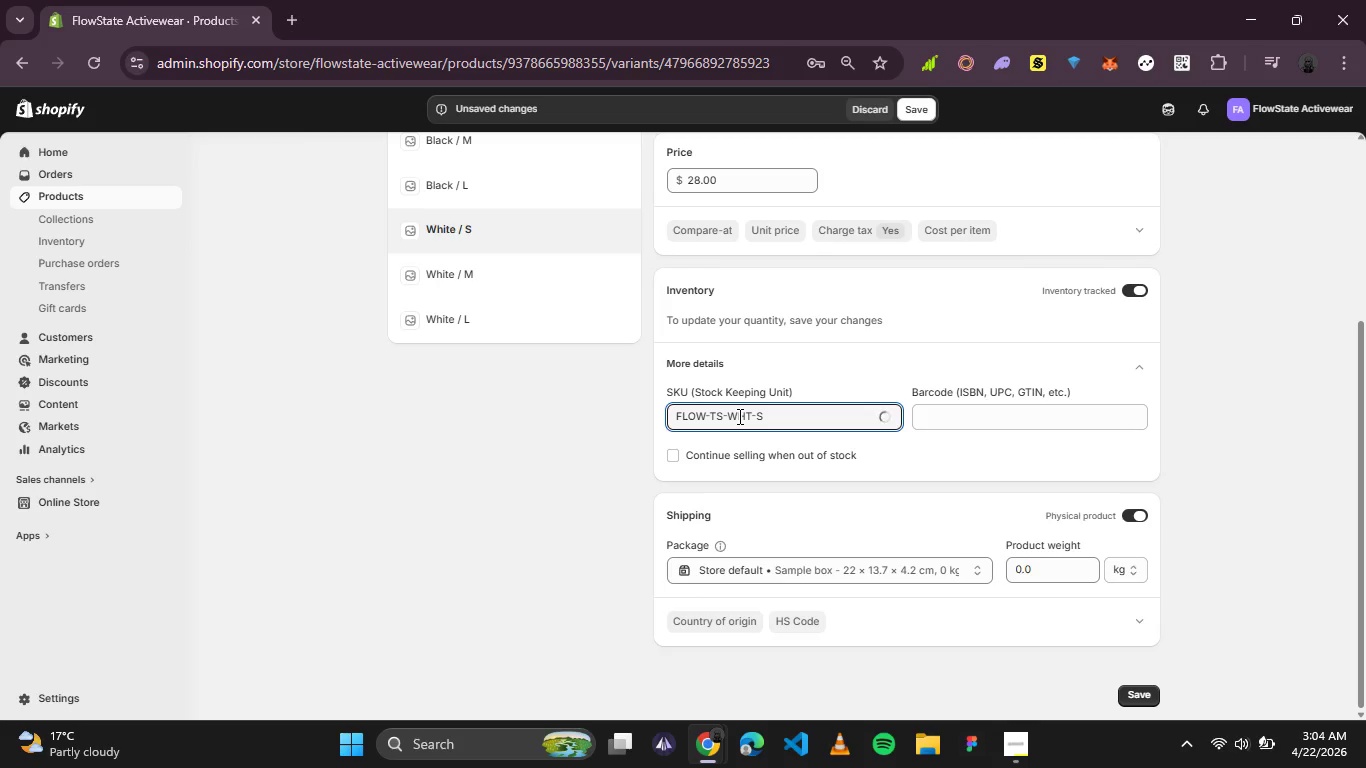 
left_click([1136, 703])
 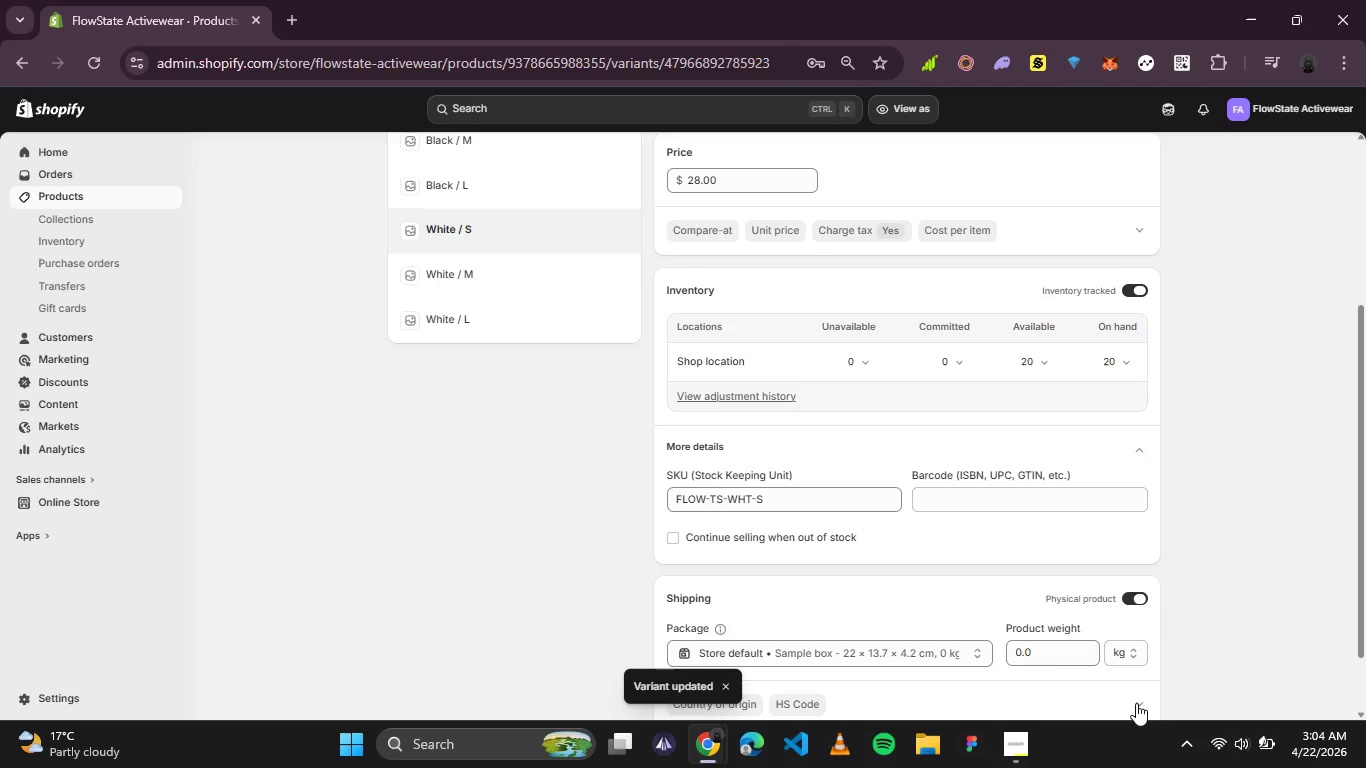 
wait(5.98)
 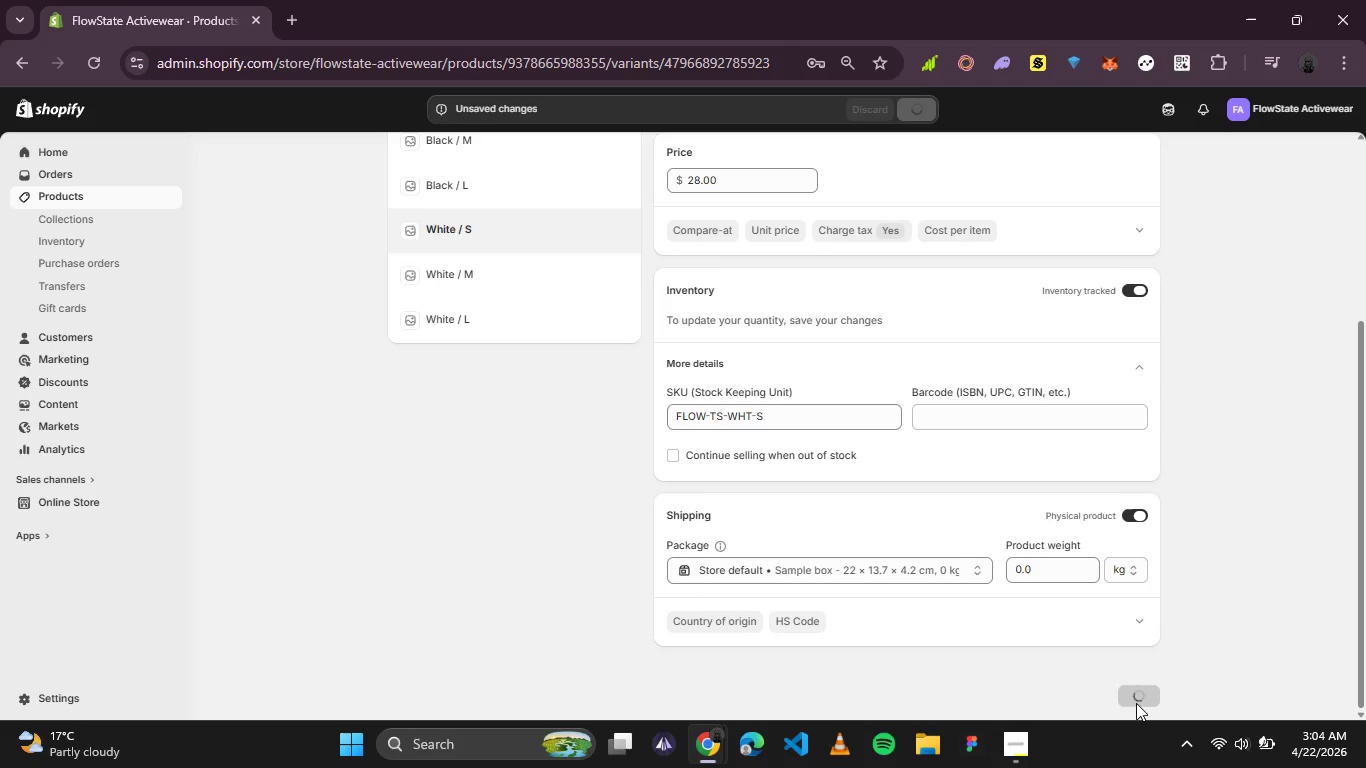 
scroll: coordinate [857, 458], scroll_direction: up, amount: 4.0
 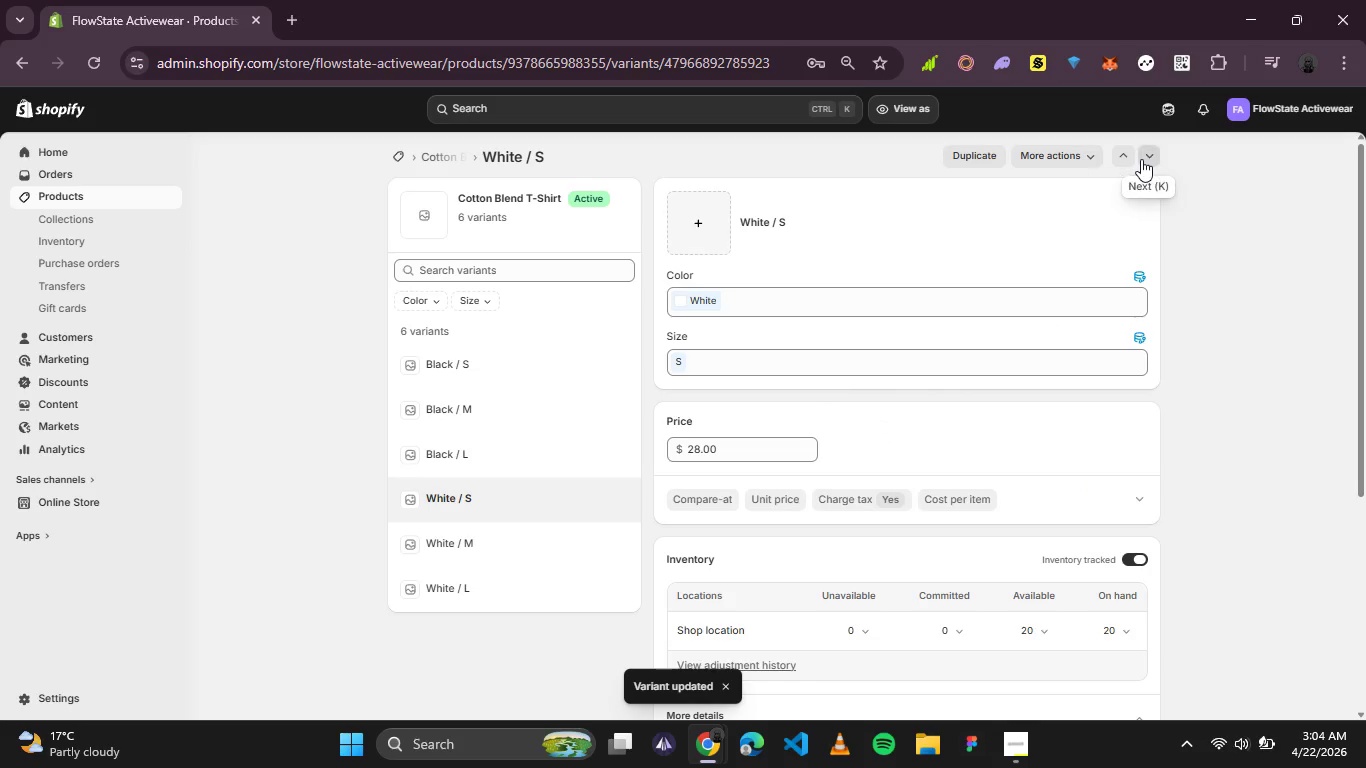 
left_click([1141, 159])
 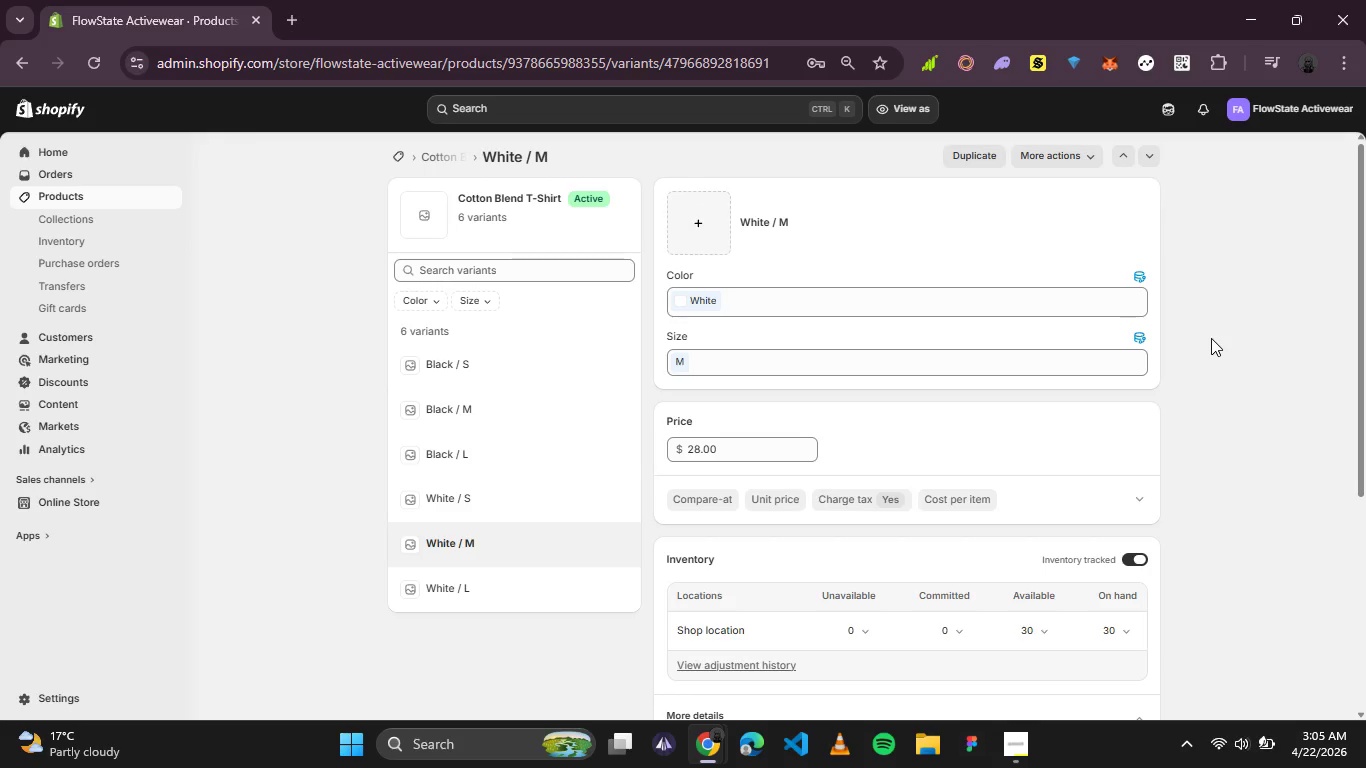 
wait(38.86)
 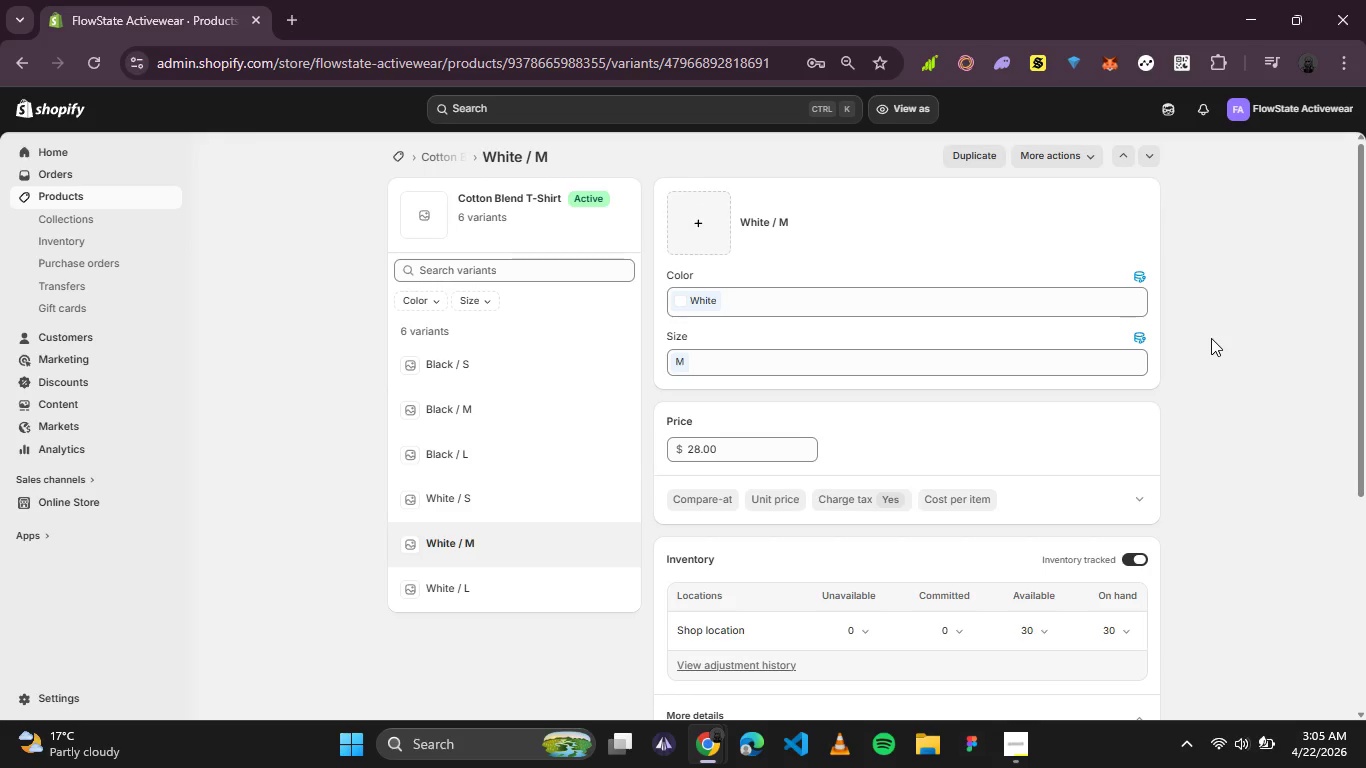 
scroll: coordinate [833, 387], scroll_direction: down, amount: 1.0
 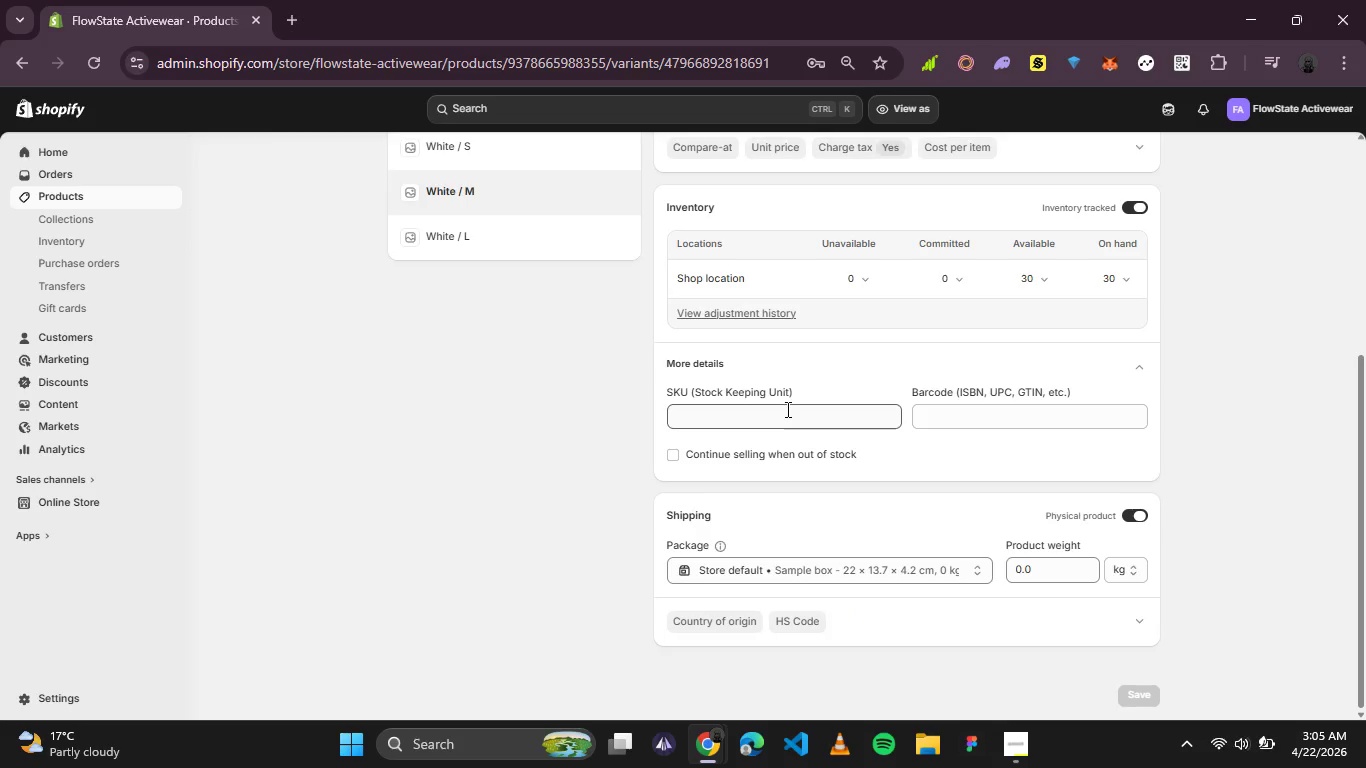 
left_click([786, 409])
 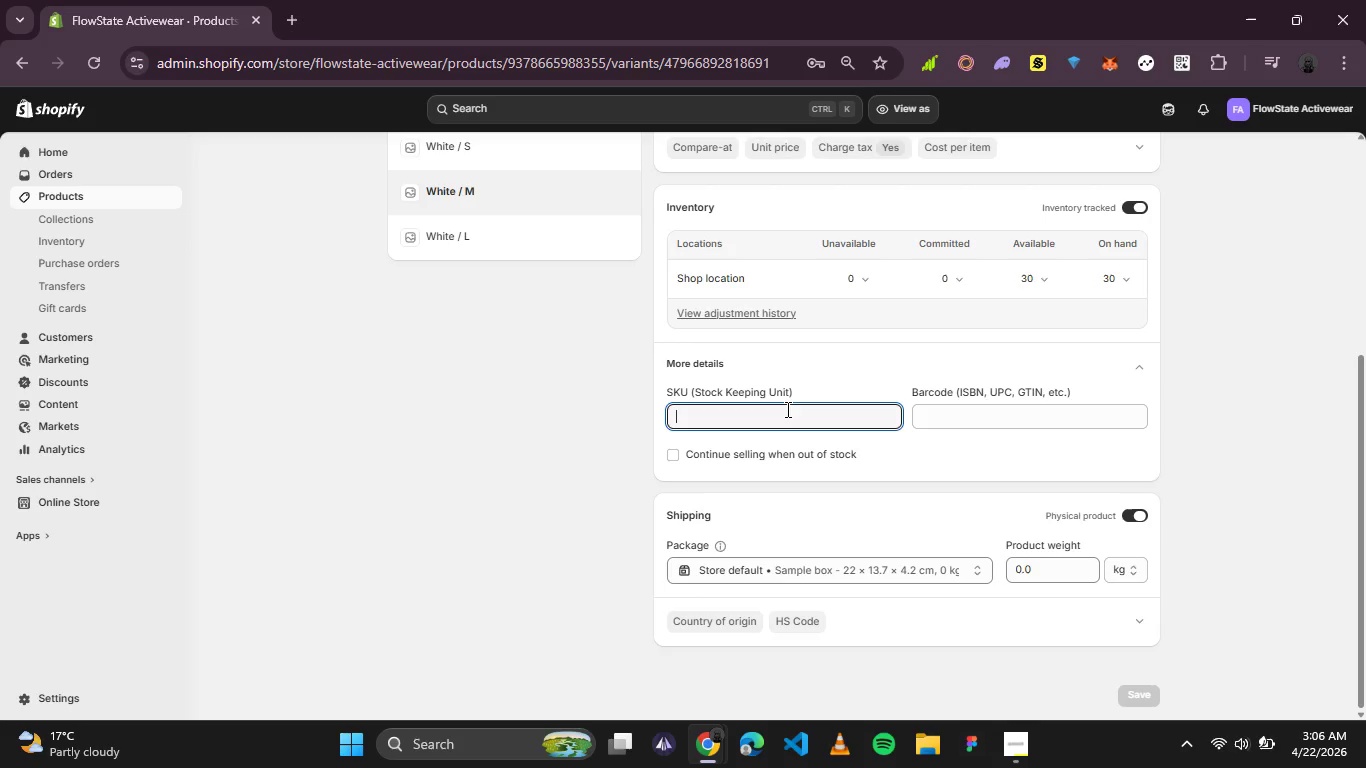 
wait(69.88)
 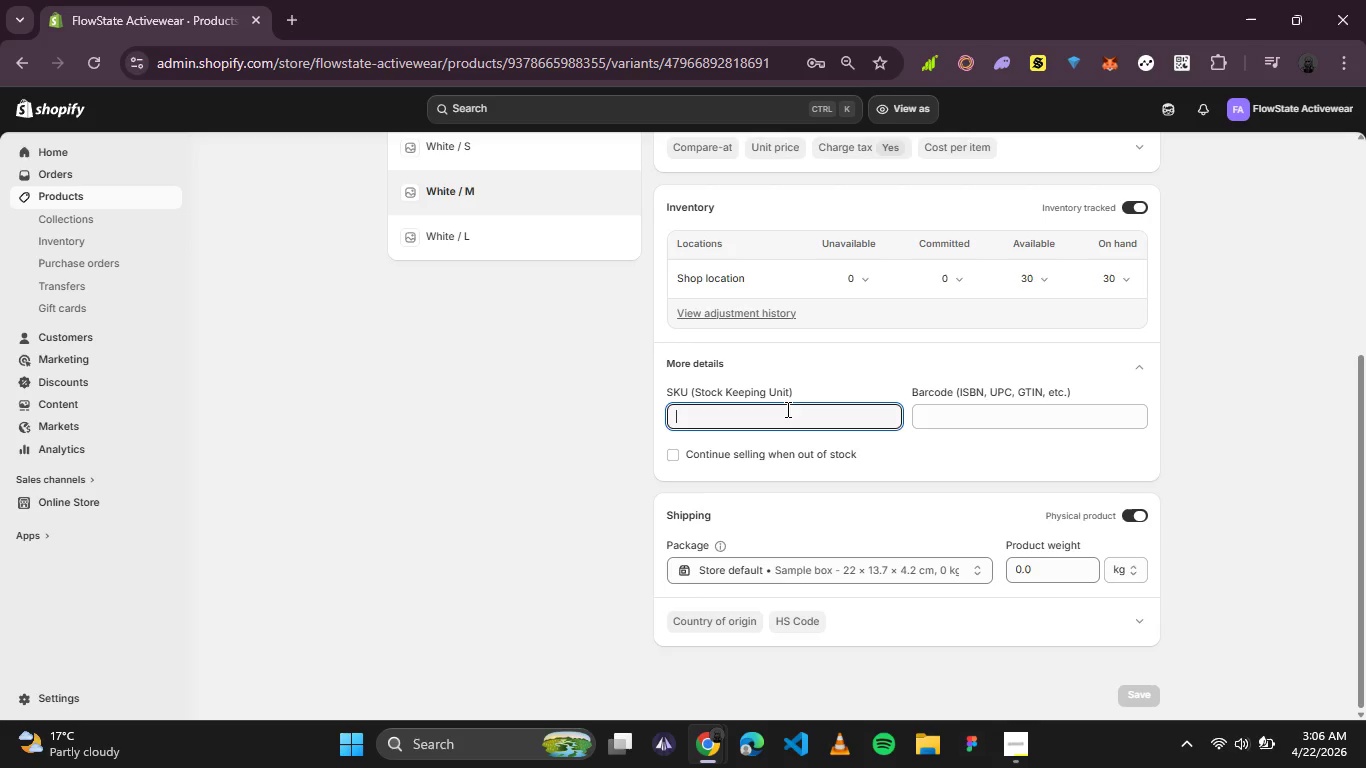 
type(FLOW-)
 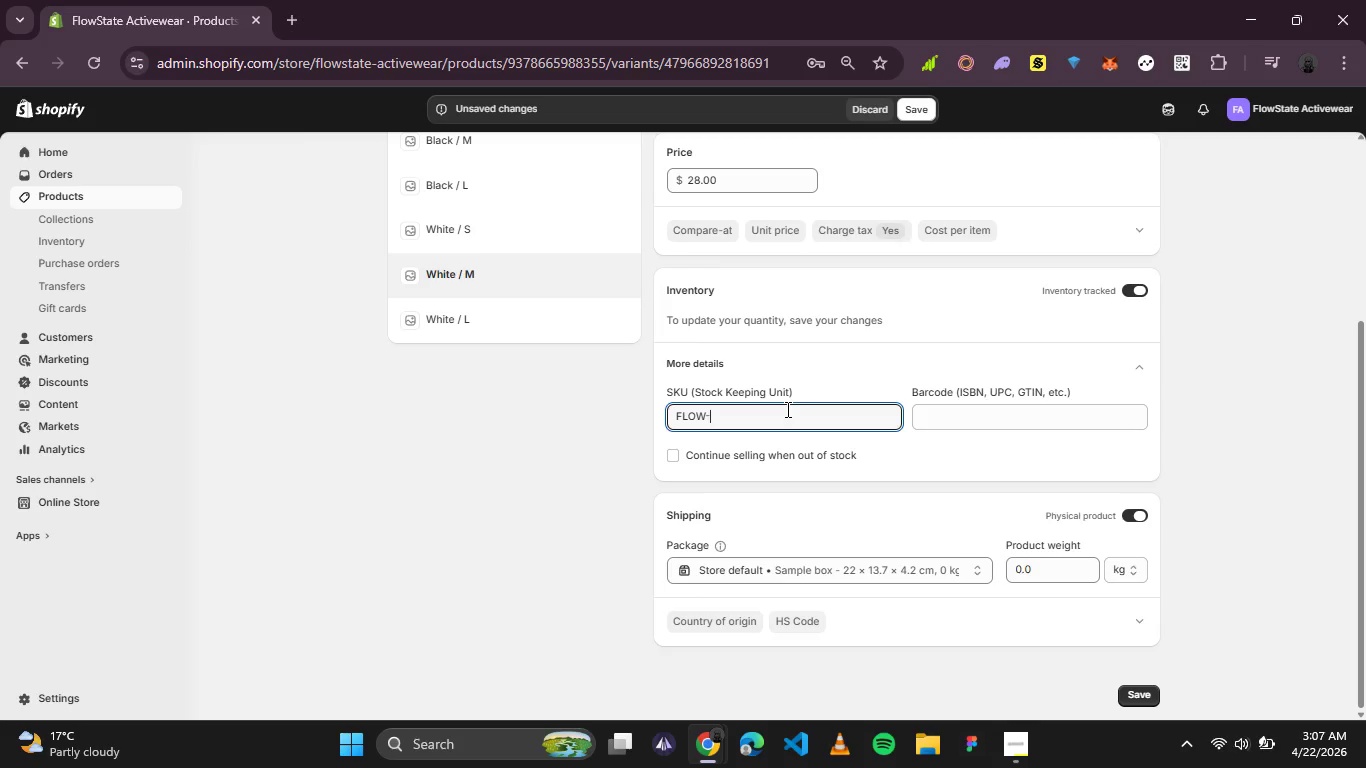 
wait(32.64)
 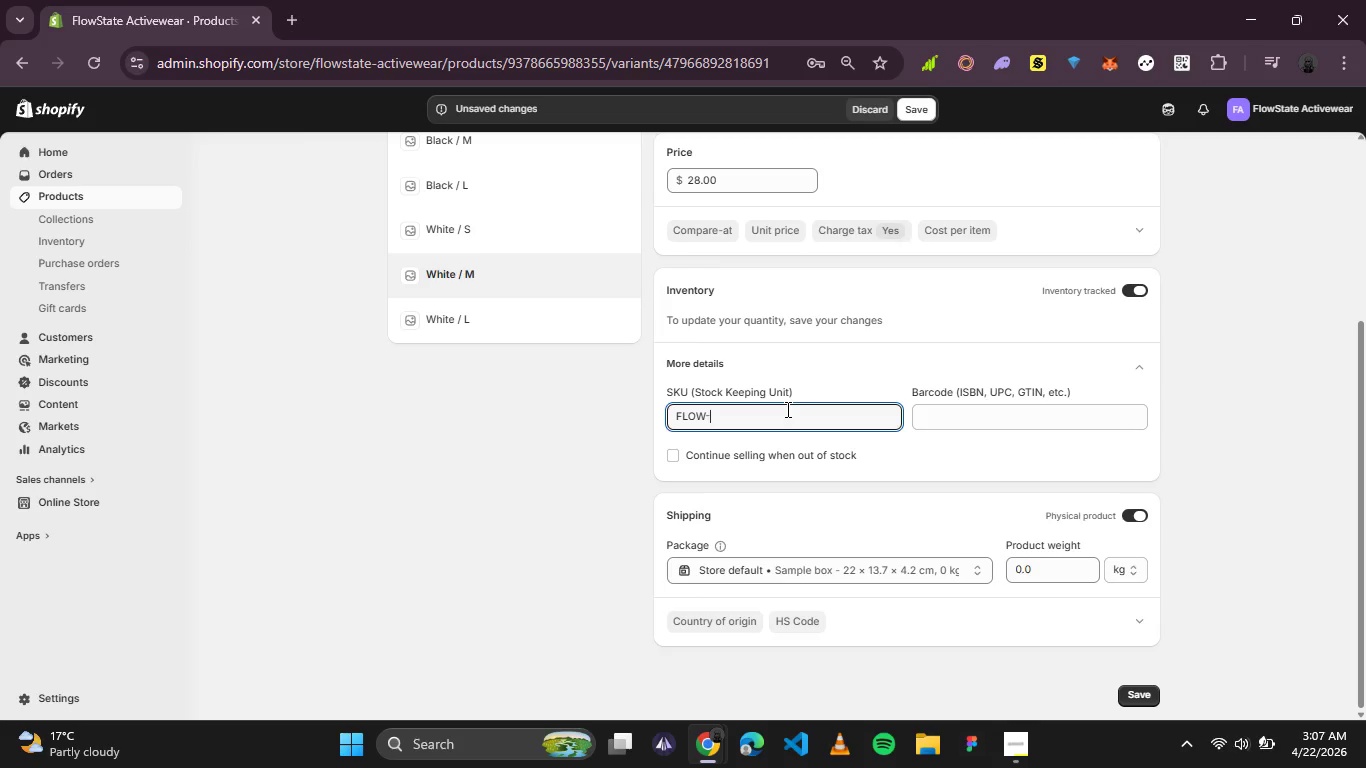 
left_click([647, 693])
 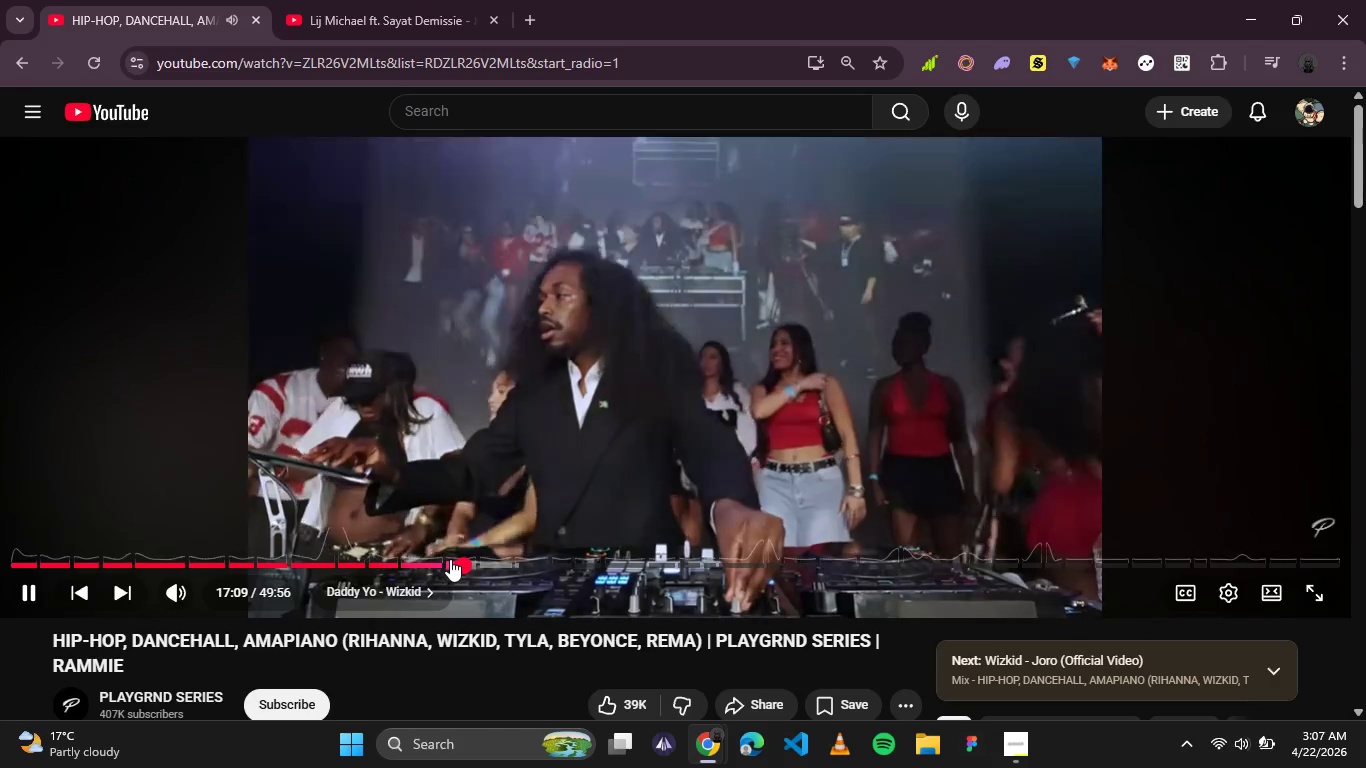 
left_click([443, 562])
 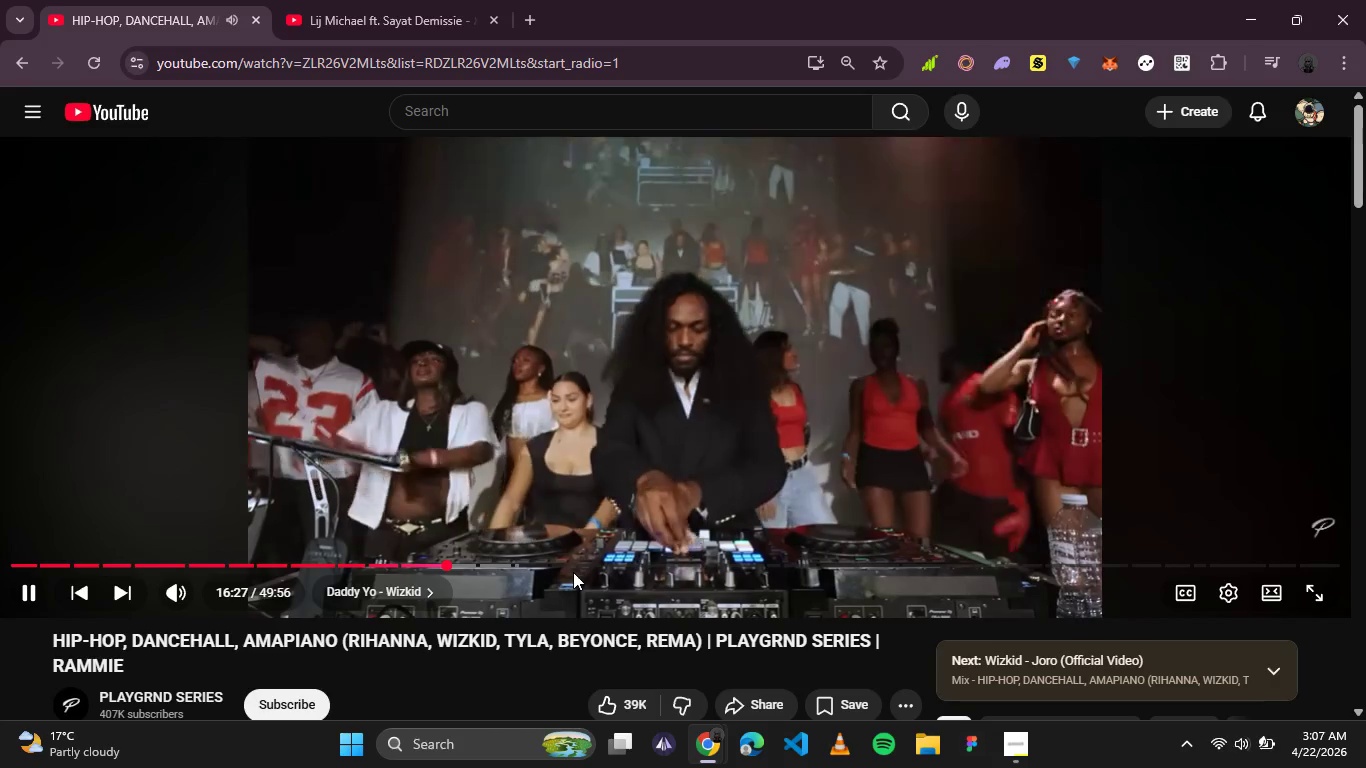 
key(VolumeUp)
 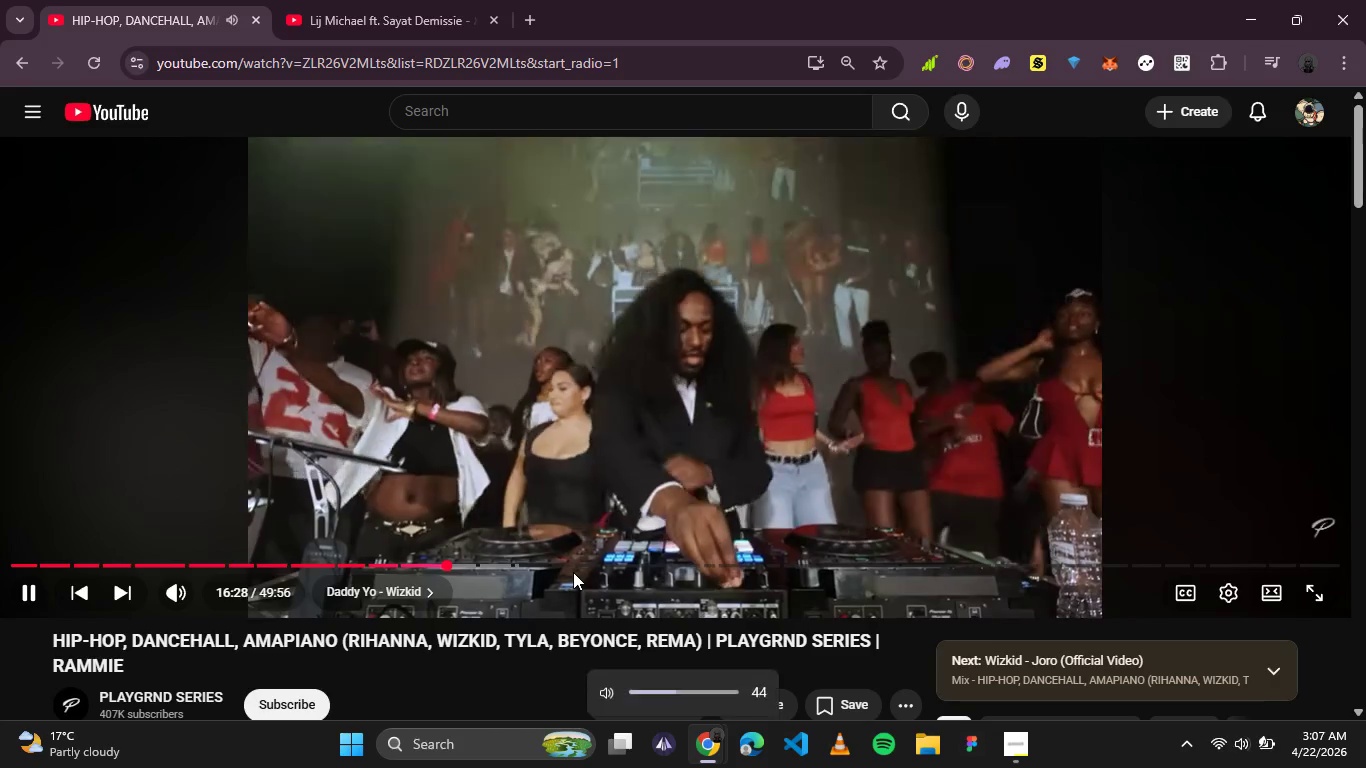 
key(VolumeUp)
 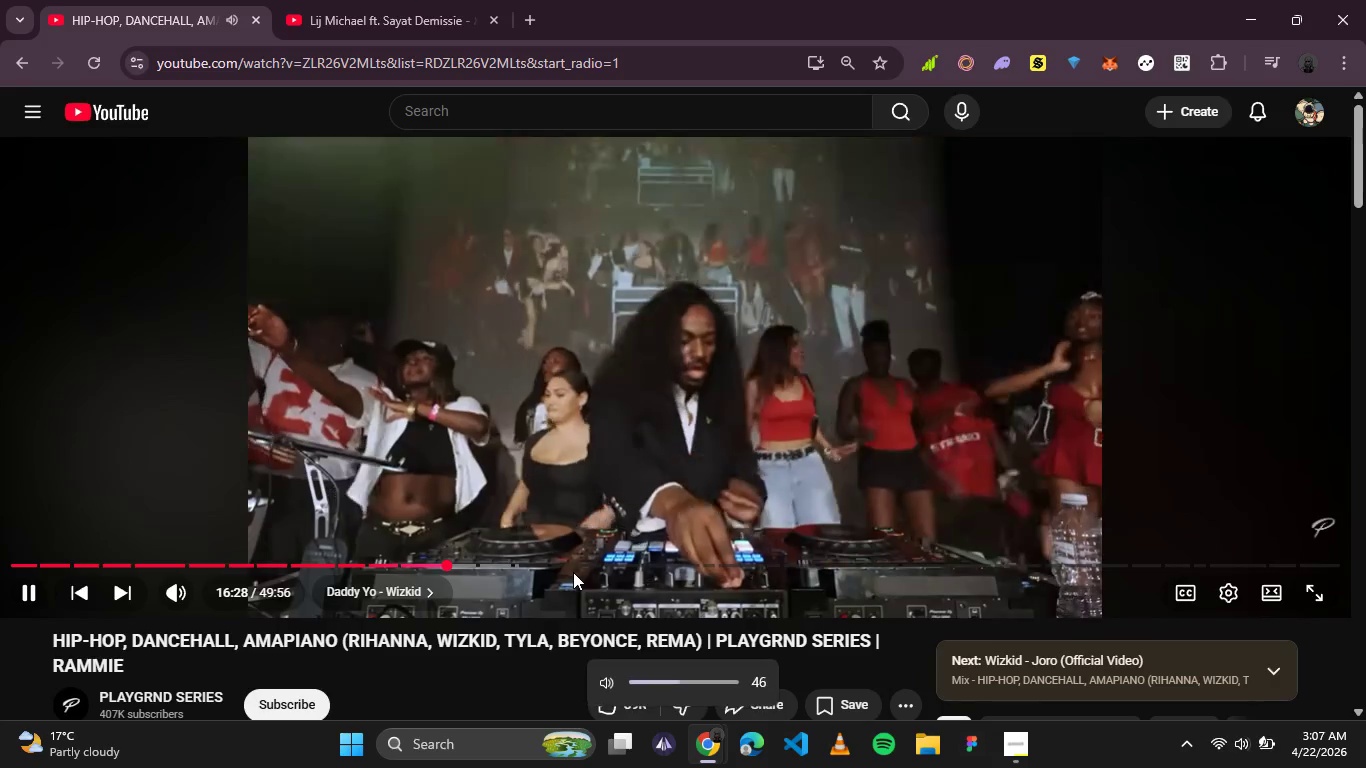 
key(VolumeUp)
 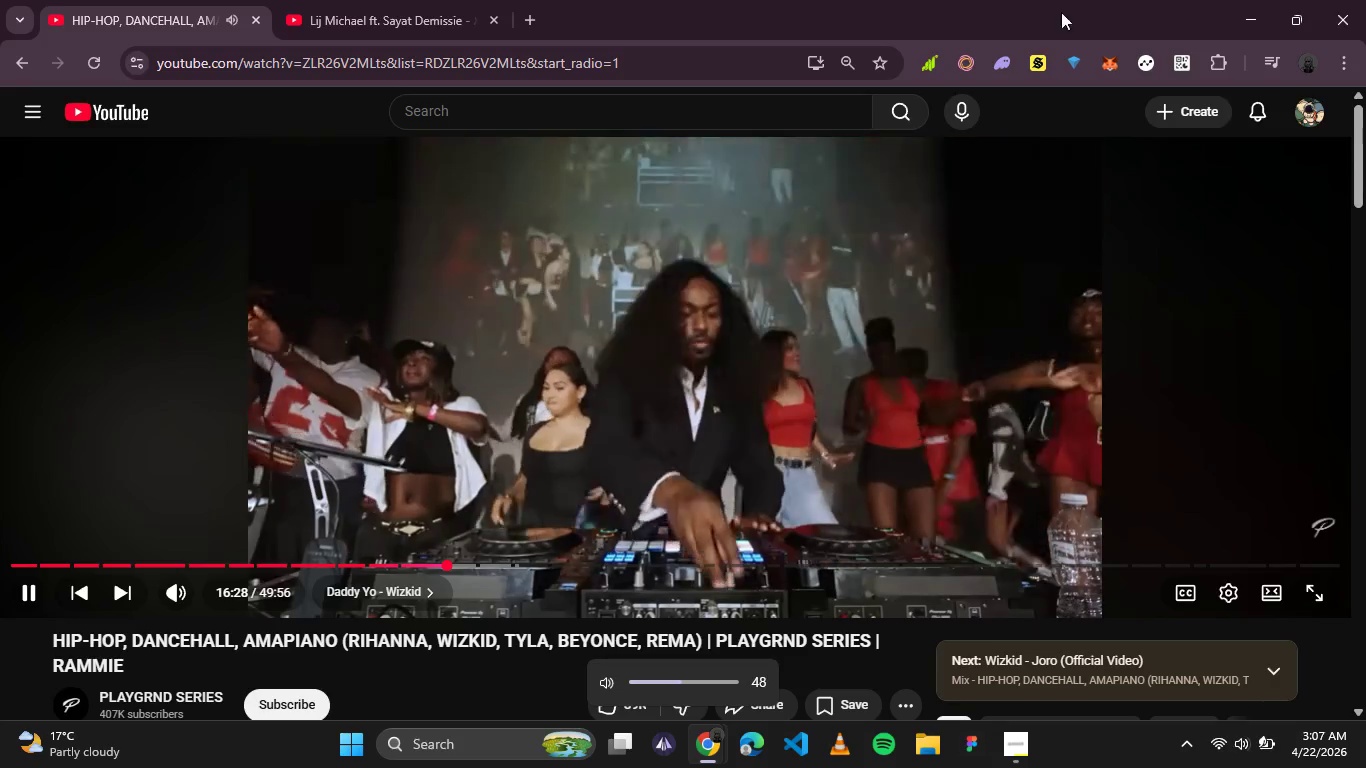 
key(VolumeUp)
 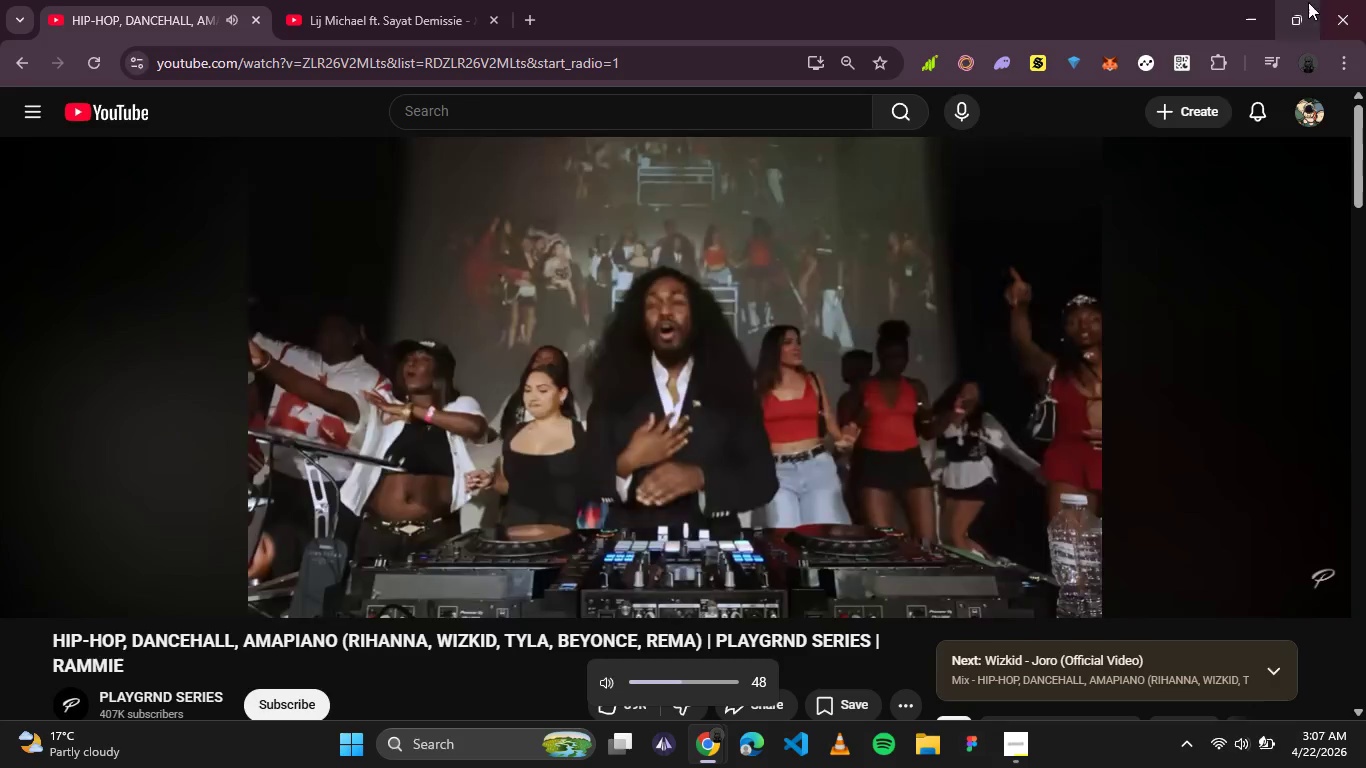 
mouse_move([1278, 3])
 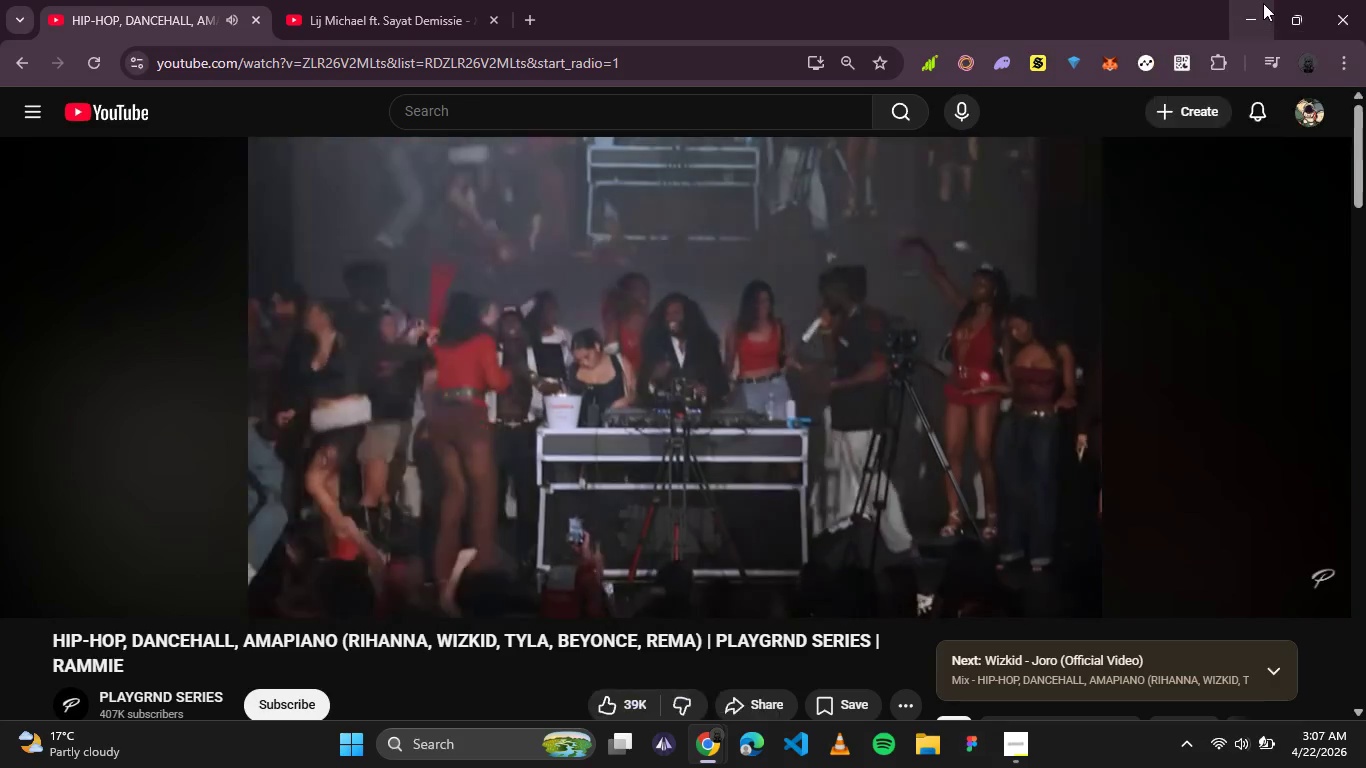 
left_click([1263, 3])
 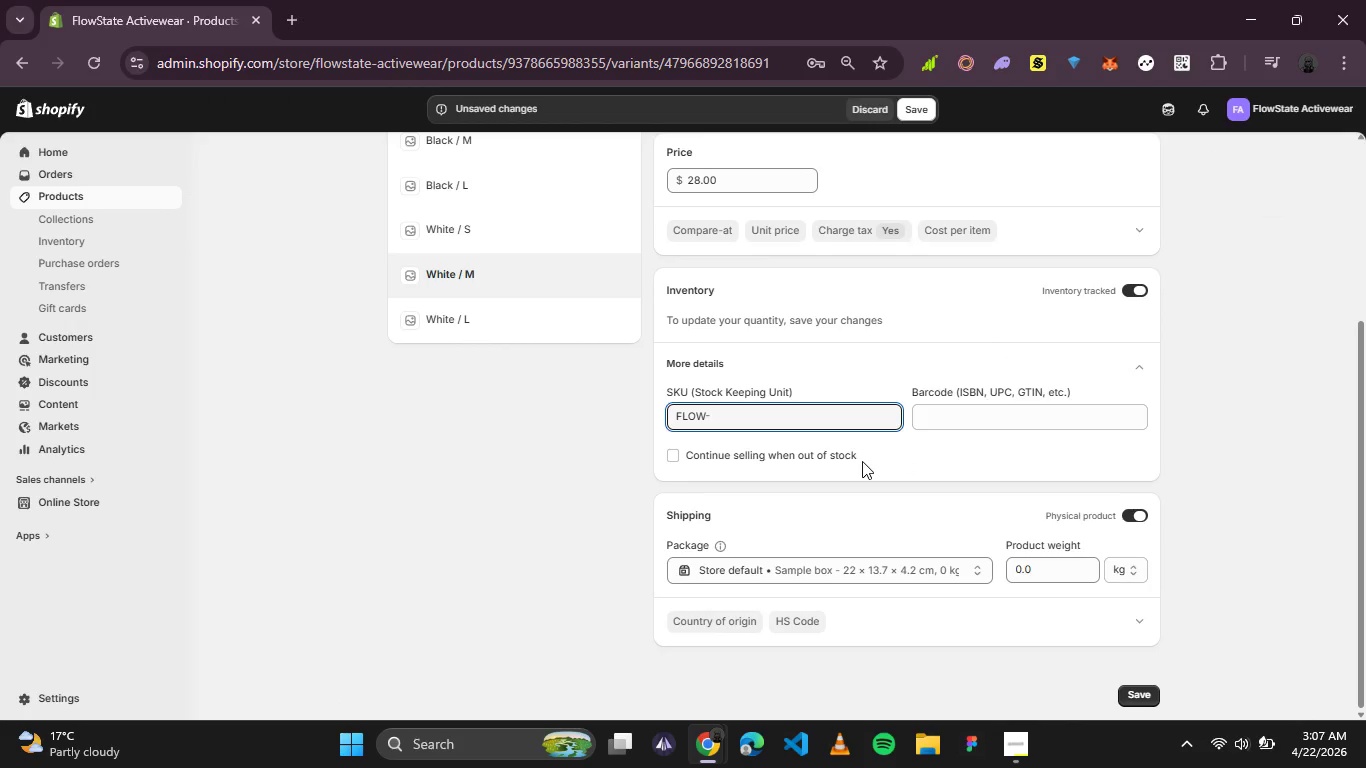 
wait(13.19)
 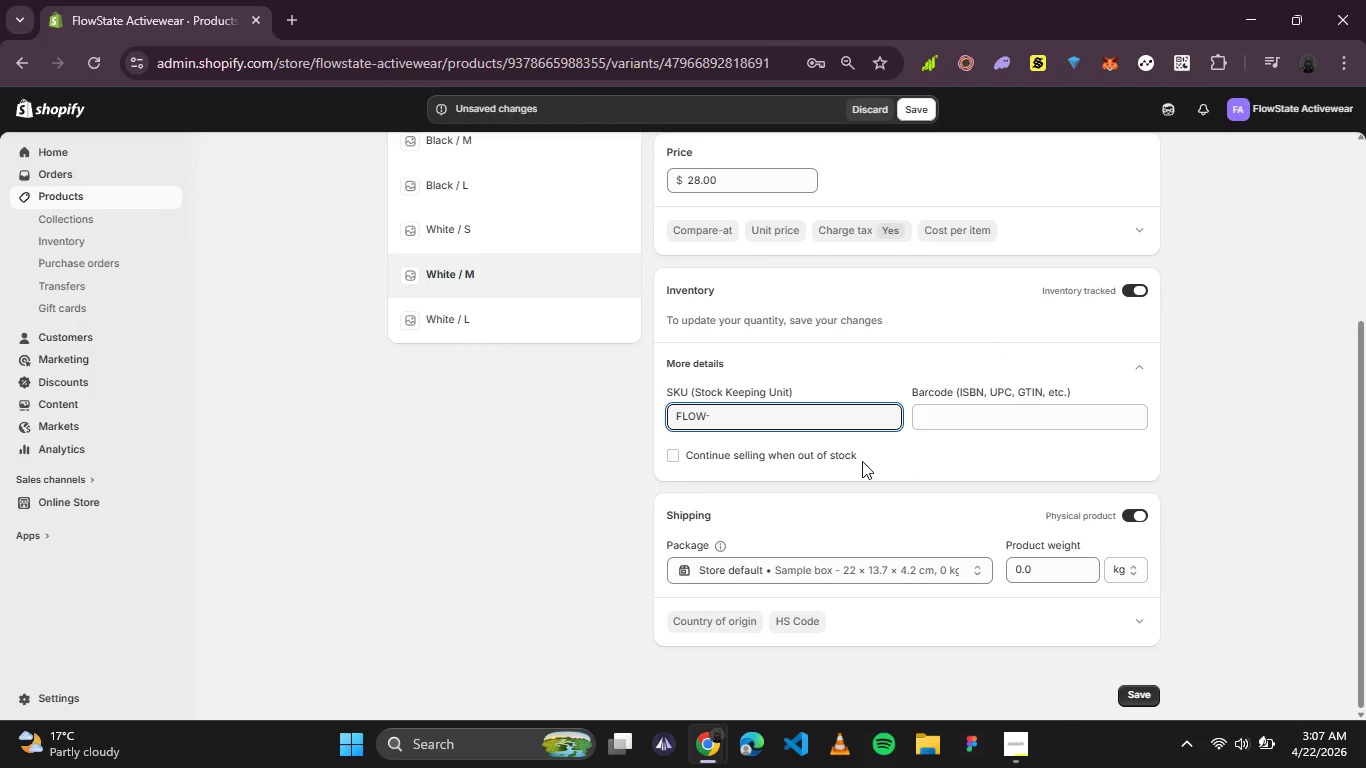 
type(TS-WHT-M)
 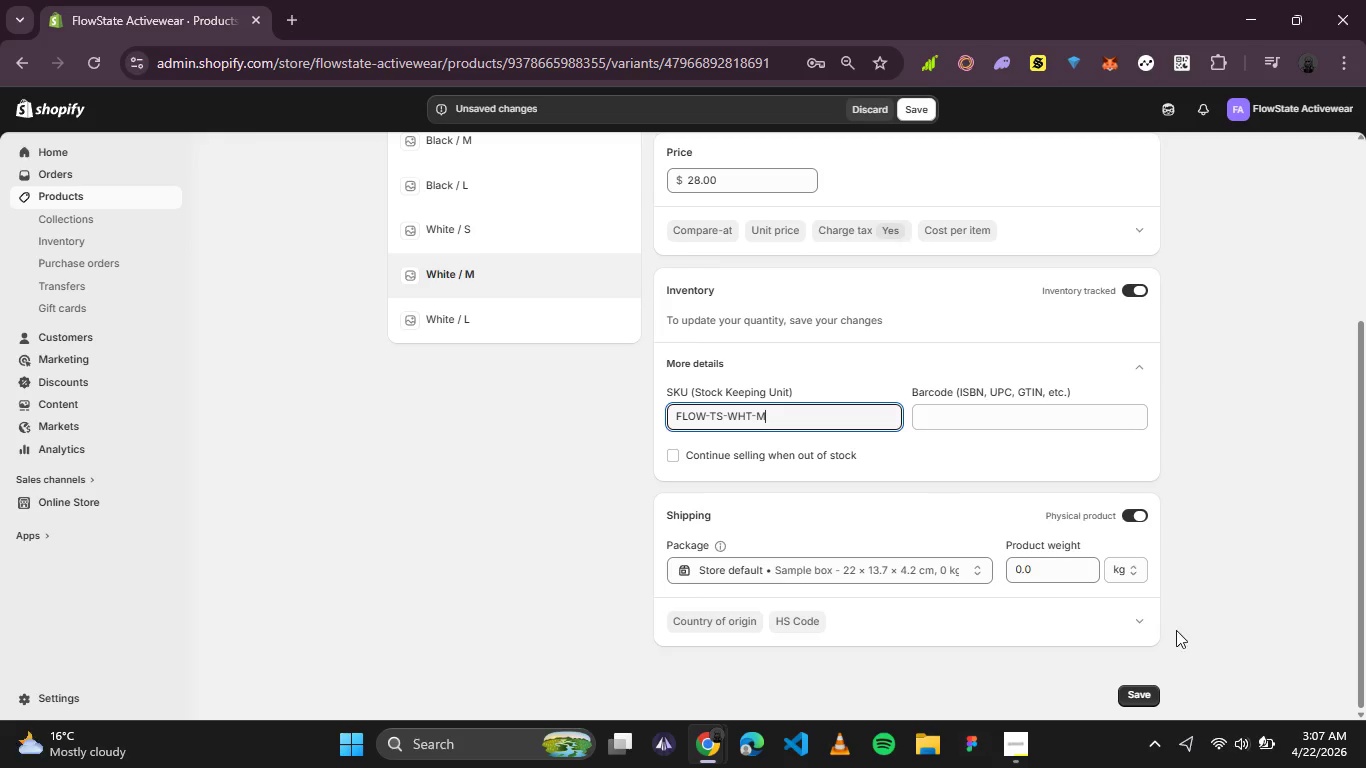 
scroll: coordinate [1215, 507], scroll_direction: up, amount: 4.0
 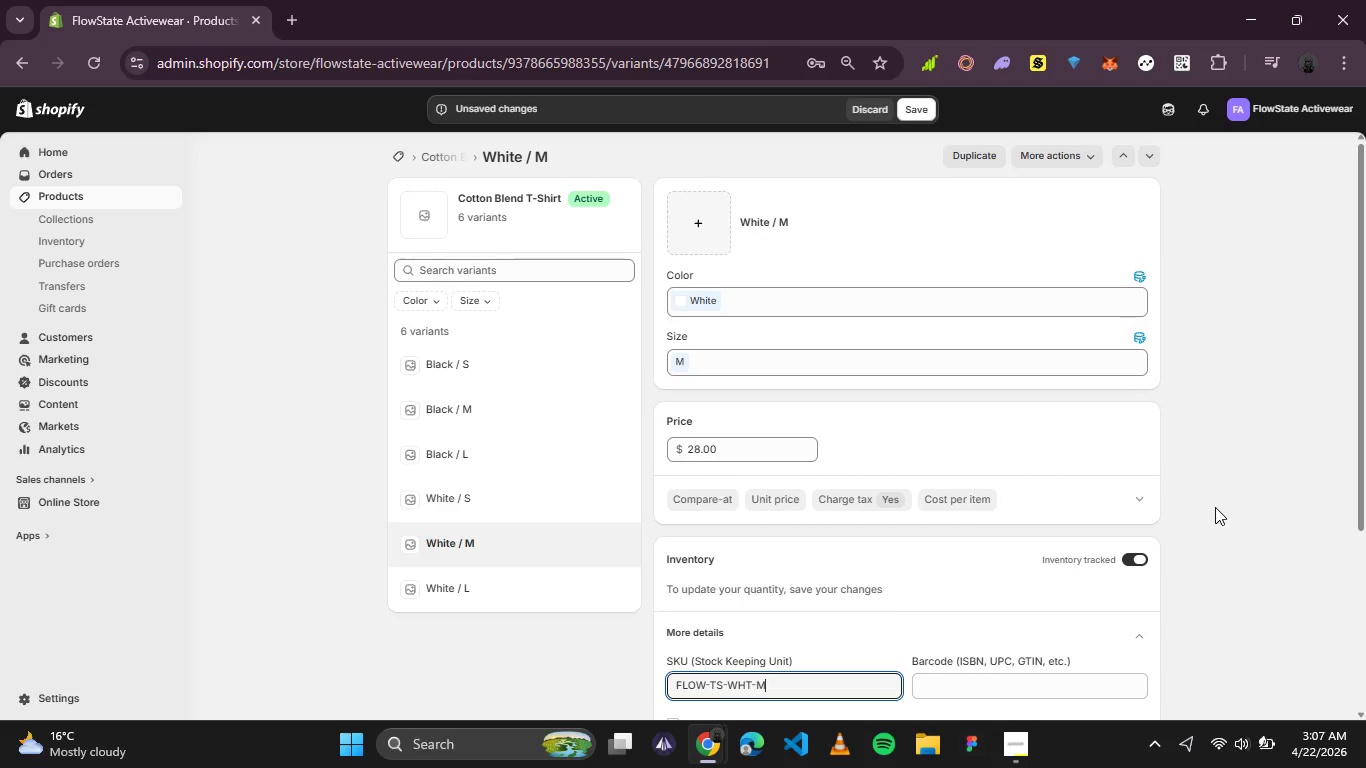 
scroll: coordinate [1214, 513], scroll_direction: down, amount: 3.0
 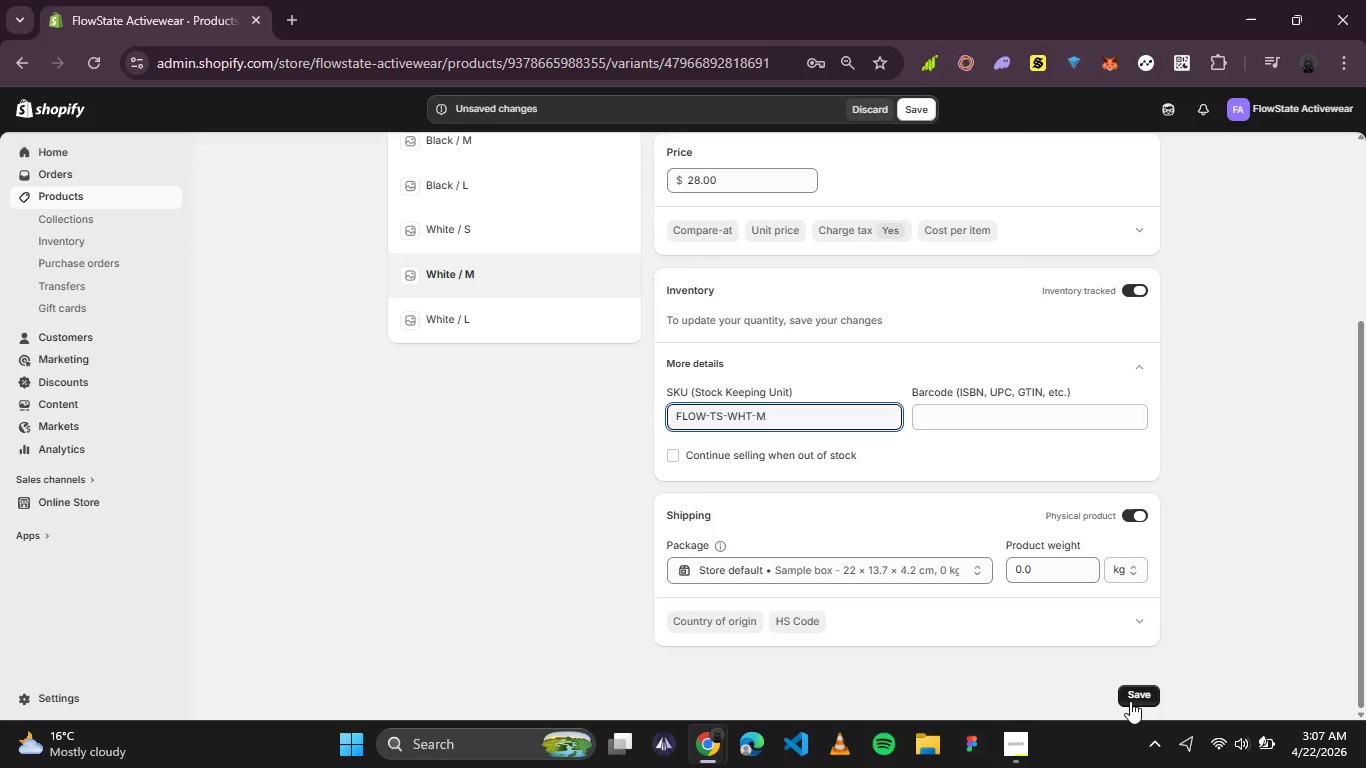 
left_click([1130, 699])
 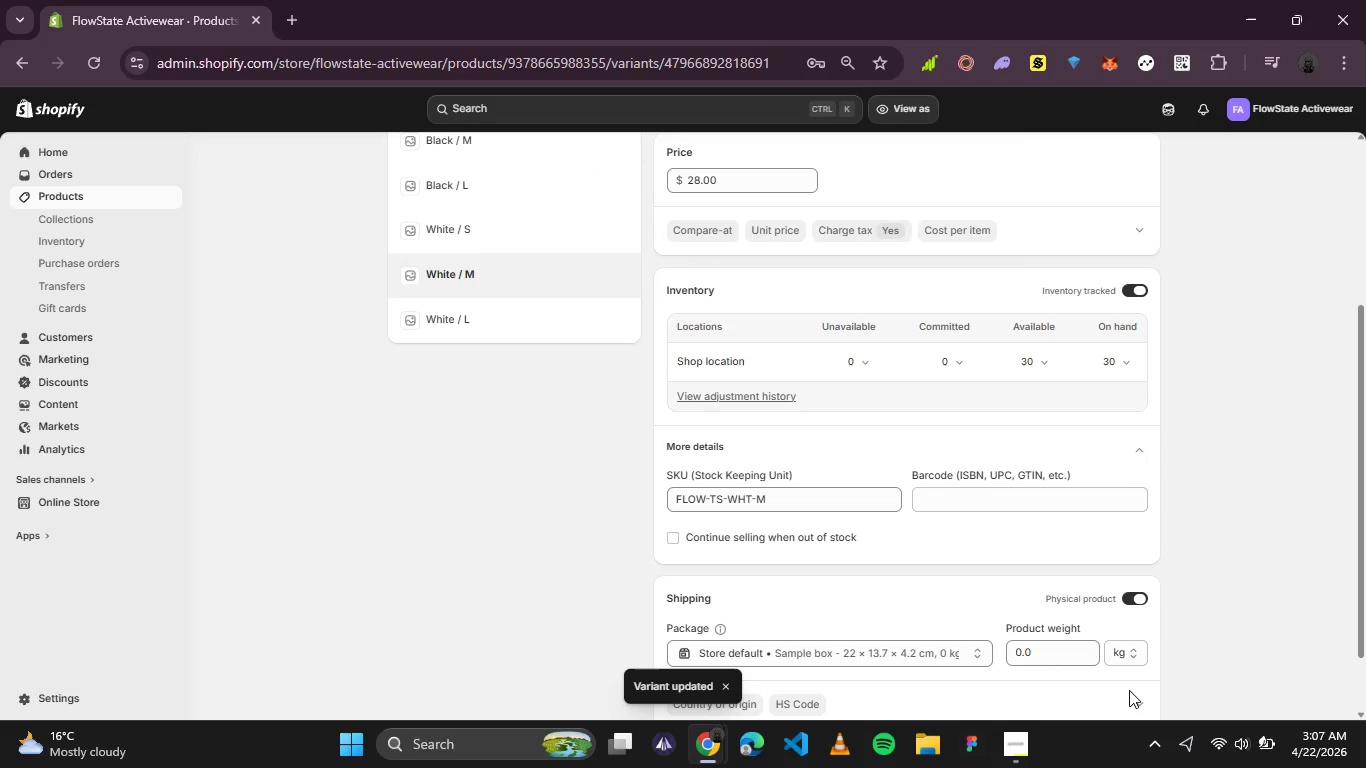 
wait(11.02)
 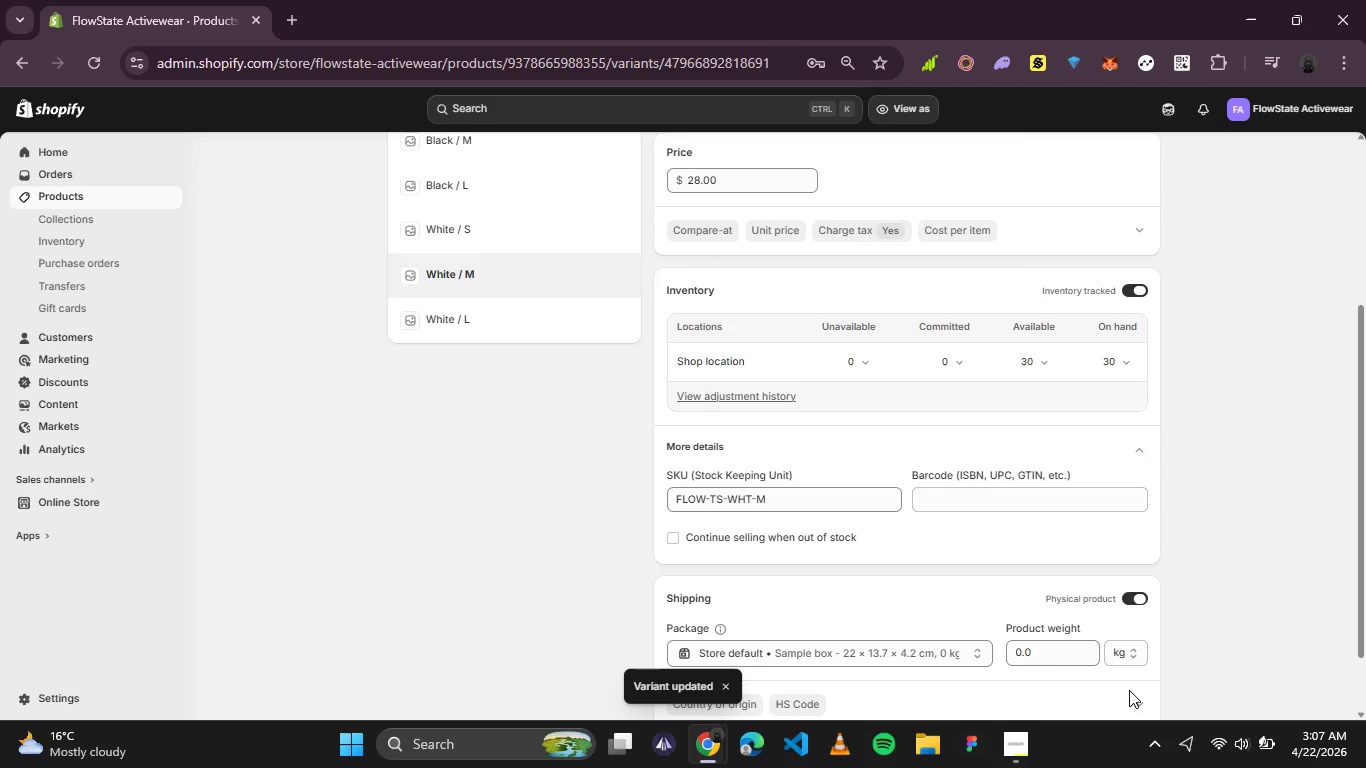 
left_click([1028, 747])